 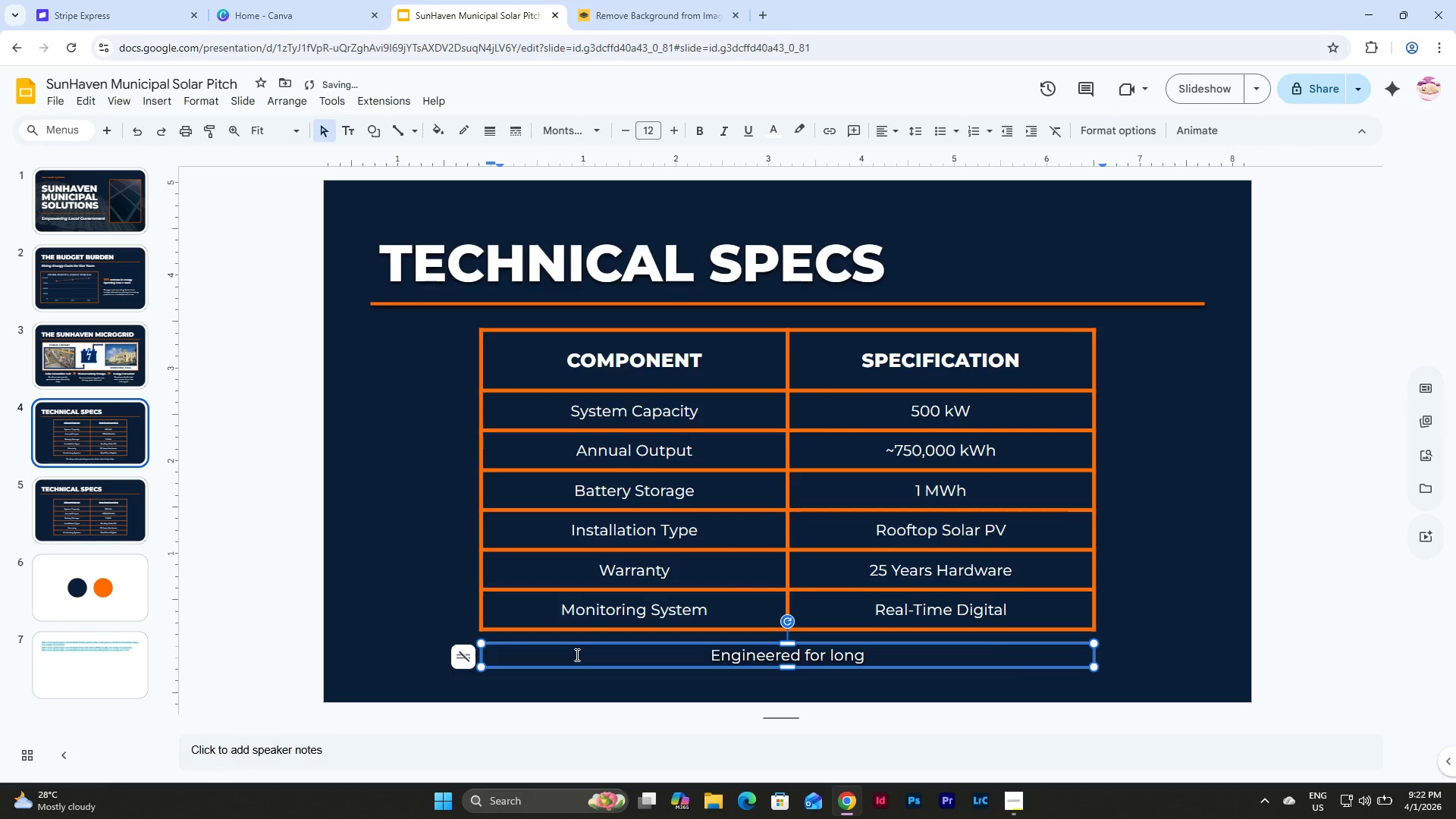 
type(-term reliability with minimal maintenance requirements.)
 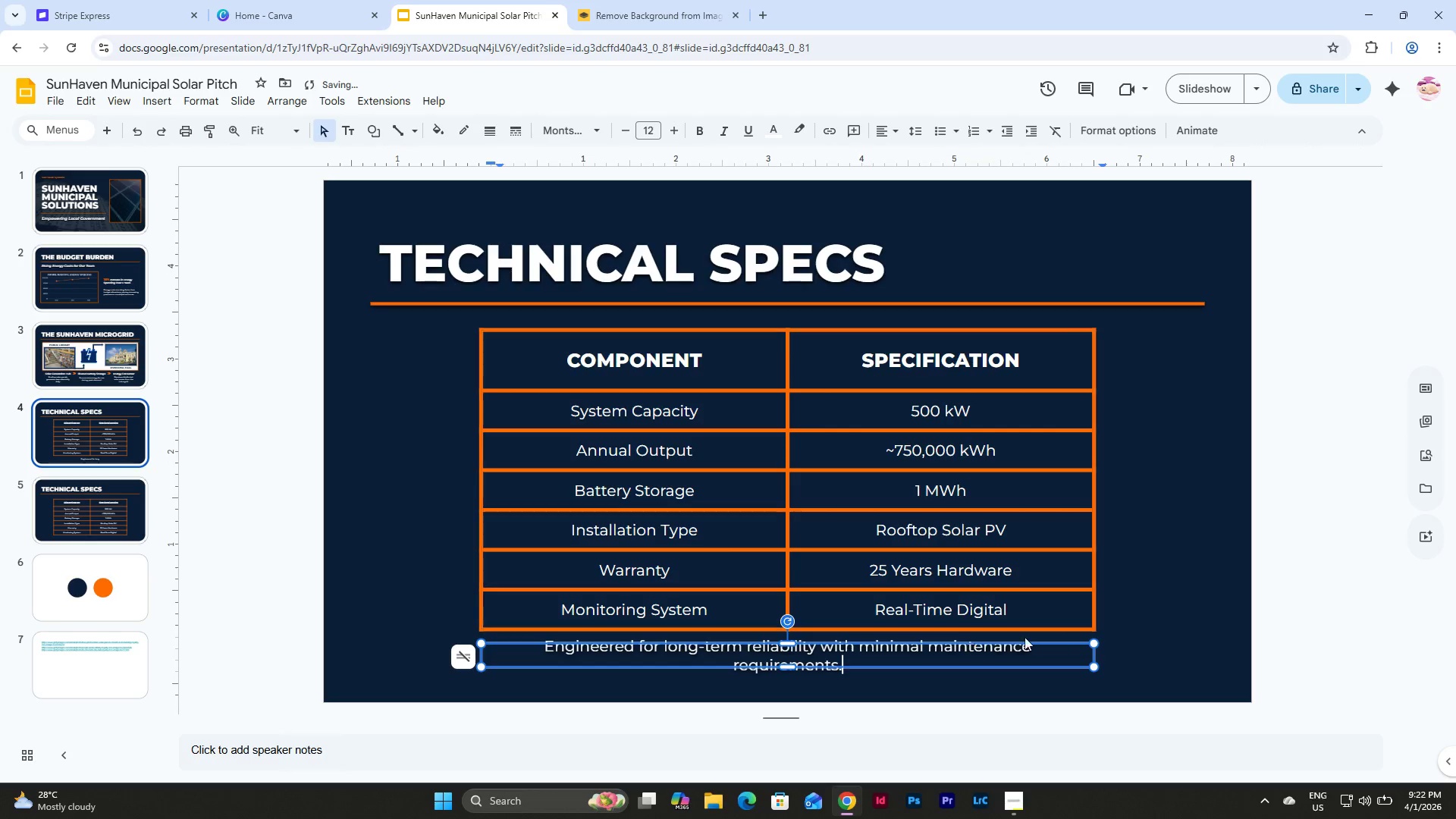 
left_click([1112, 609])
 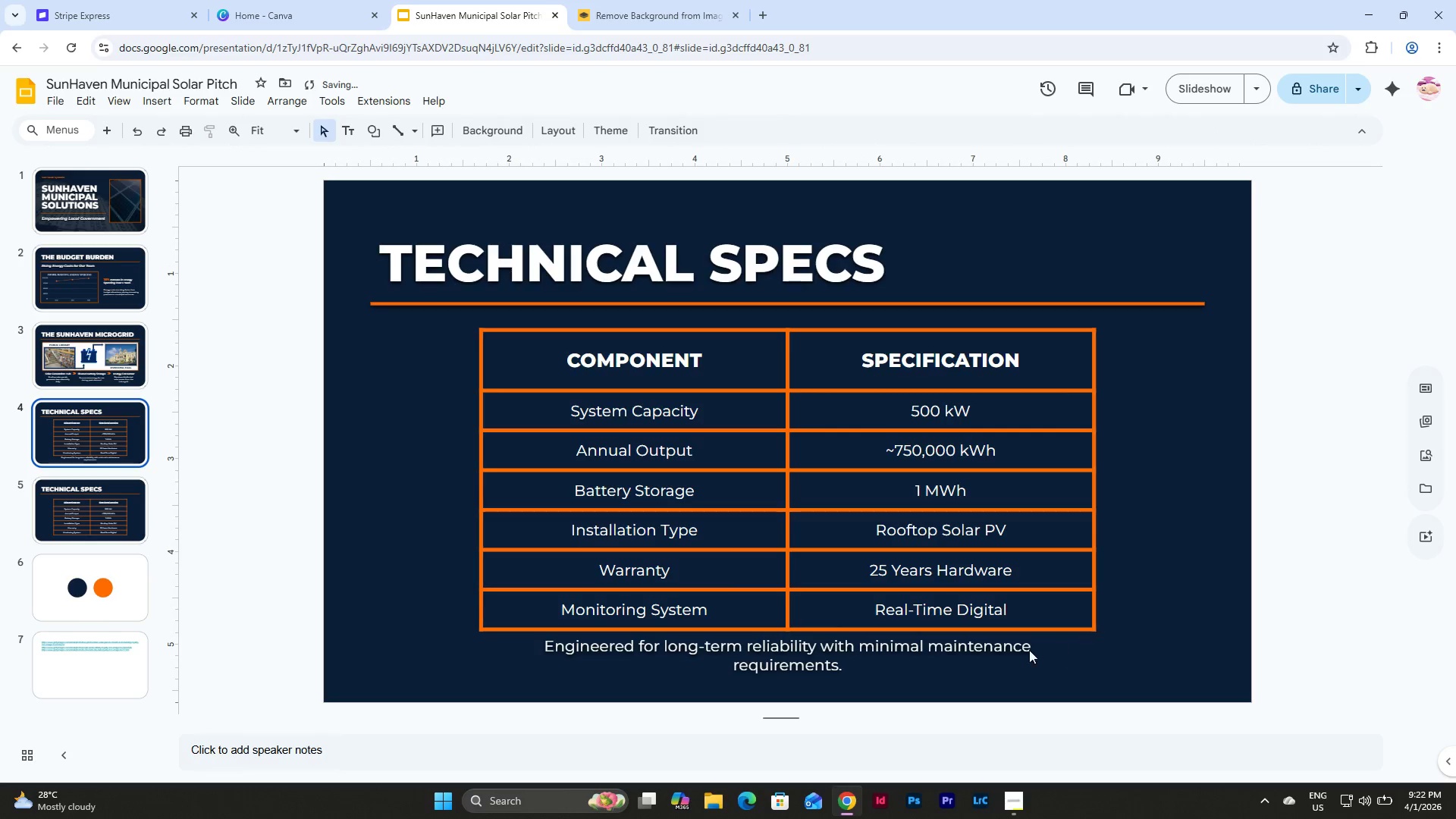 
left_click([1016, 654])
 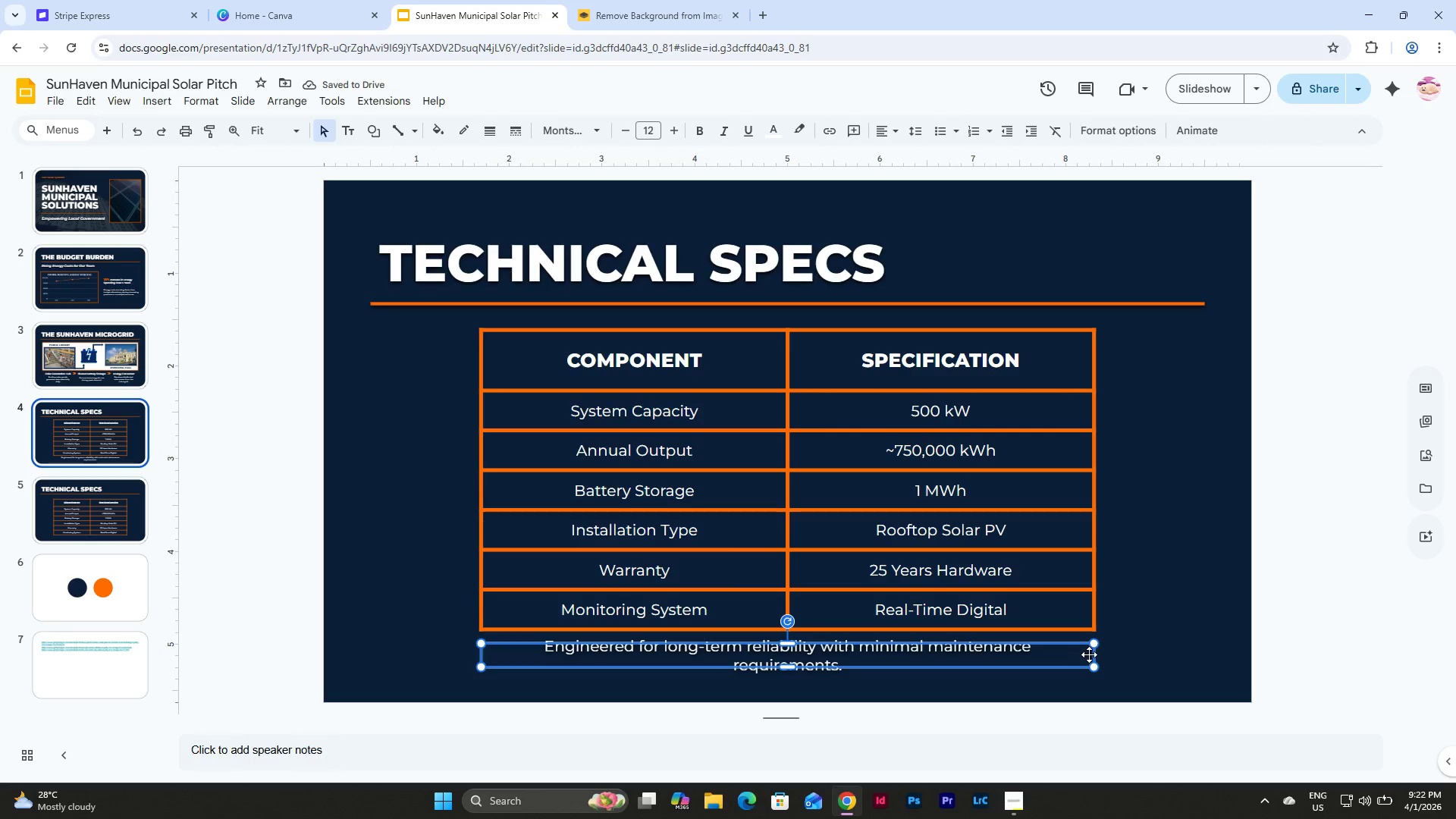 
left_click_drag(start_coordinate=[1095, 654], to_coordinate=[1113, 654])
 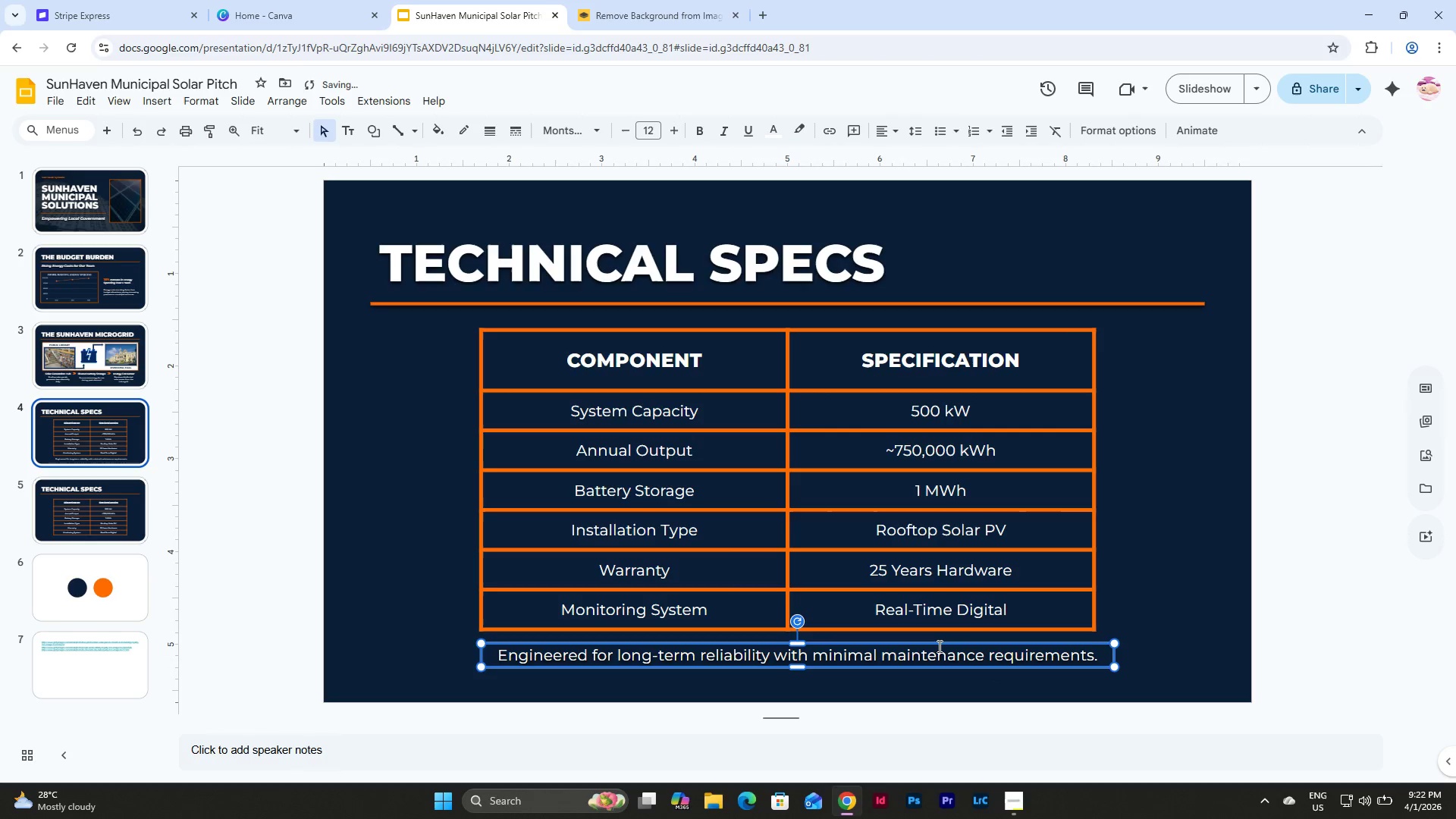 
left_click_drag(start_coordinate=[946, 642], to_coordinate=[937, 642])
 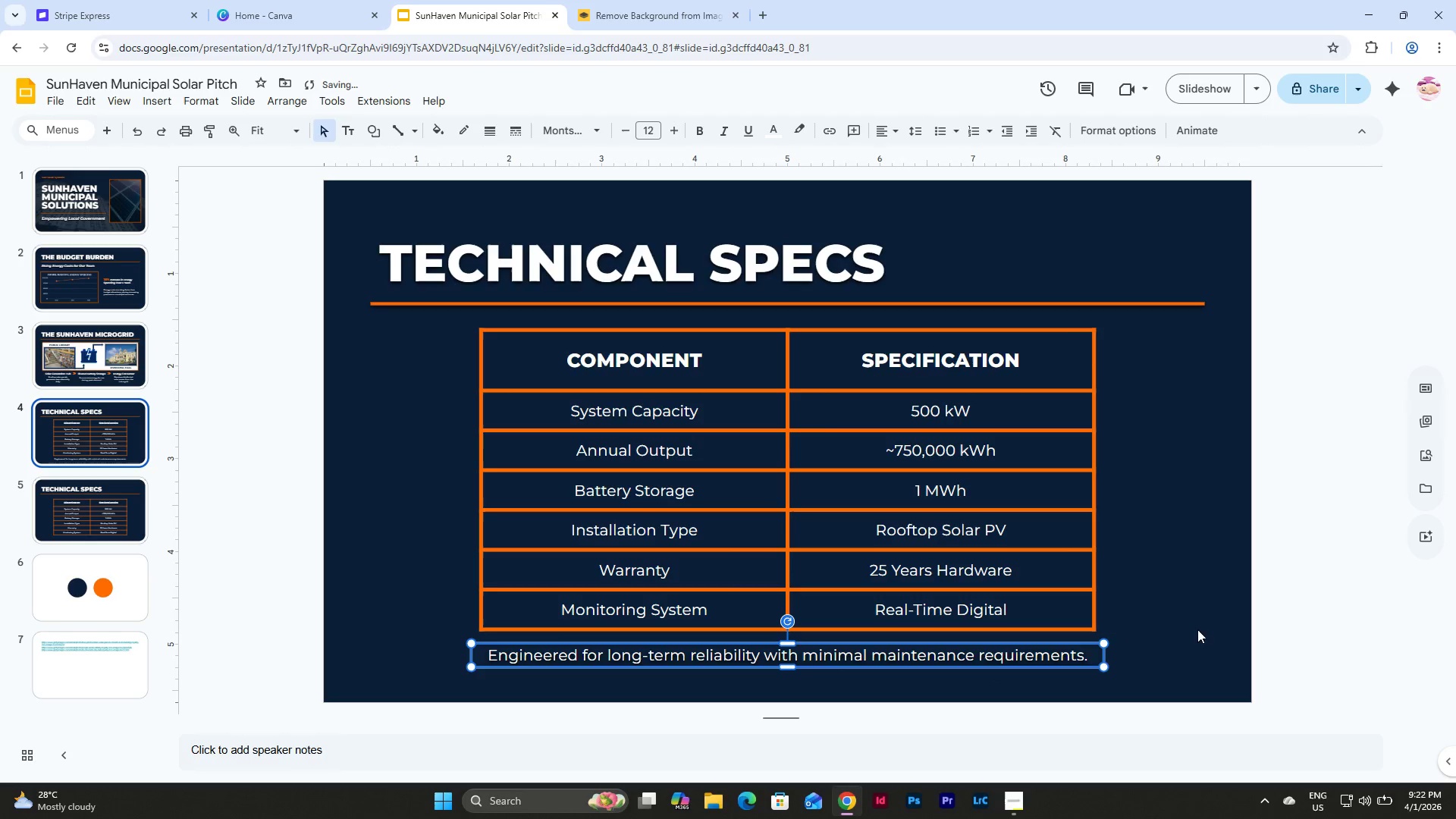 
left_click([1164, 613])
 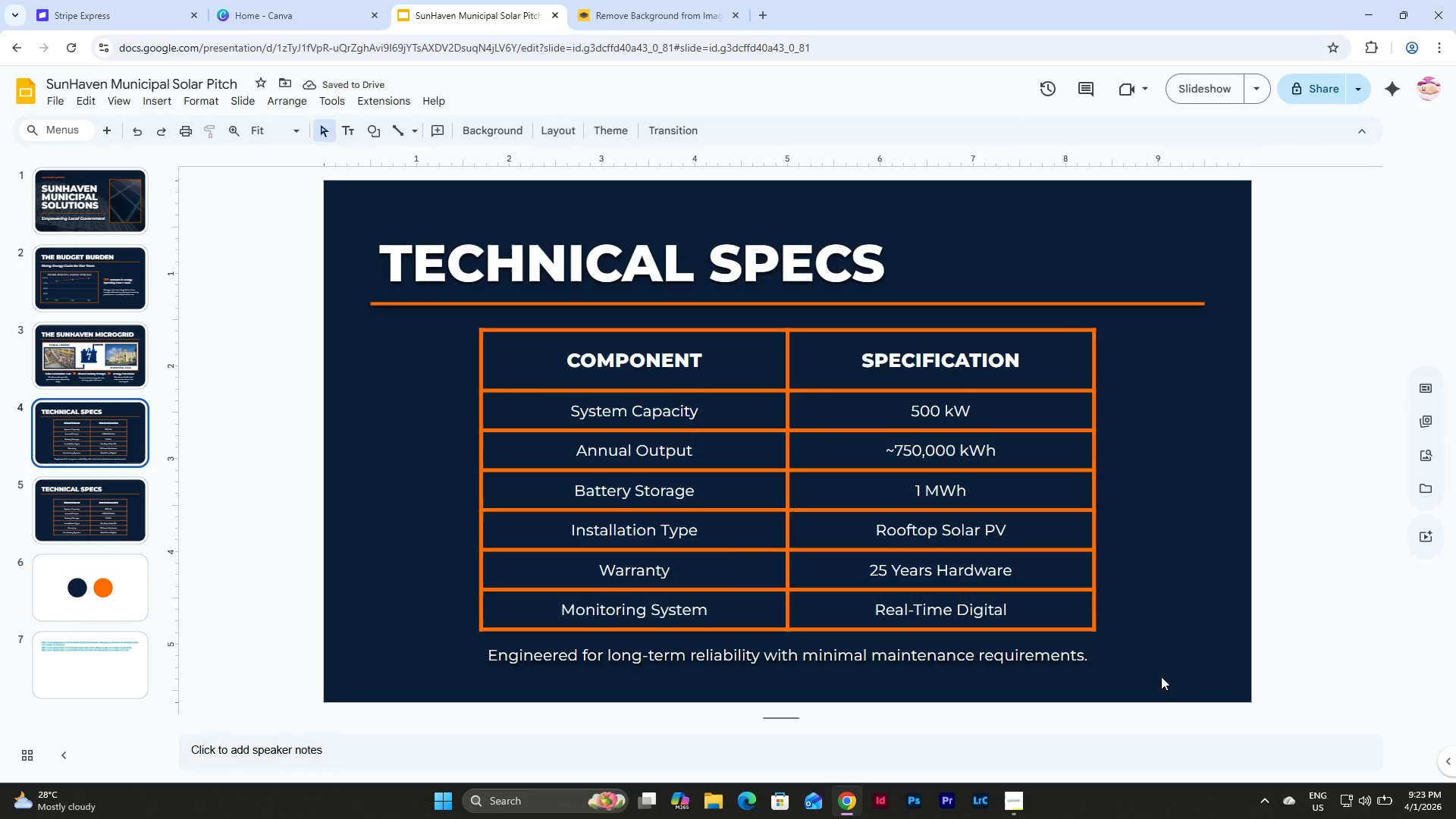 
double_click([1060, 645])
 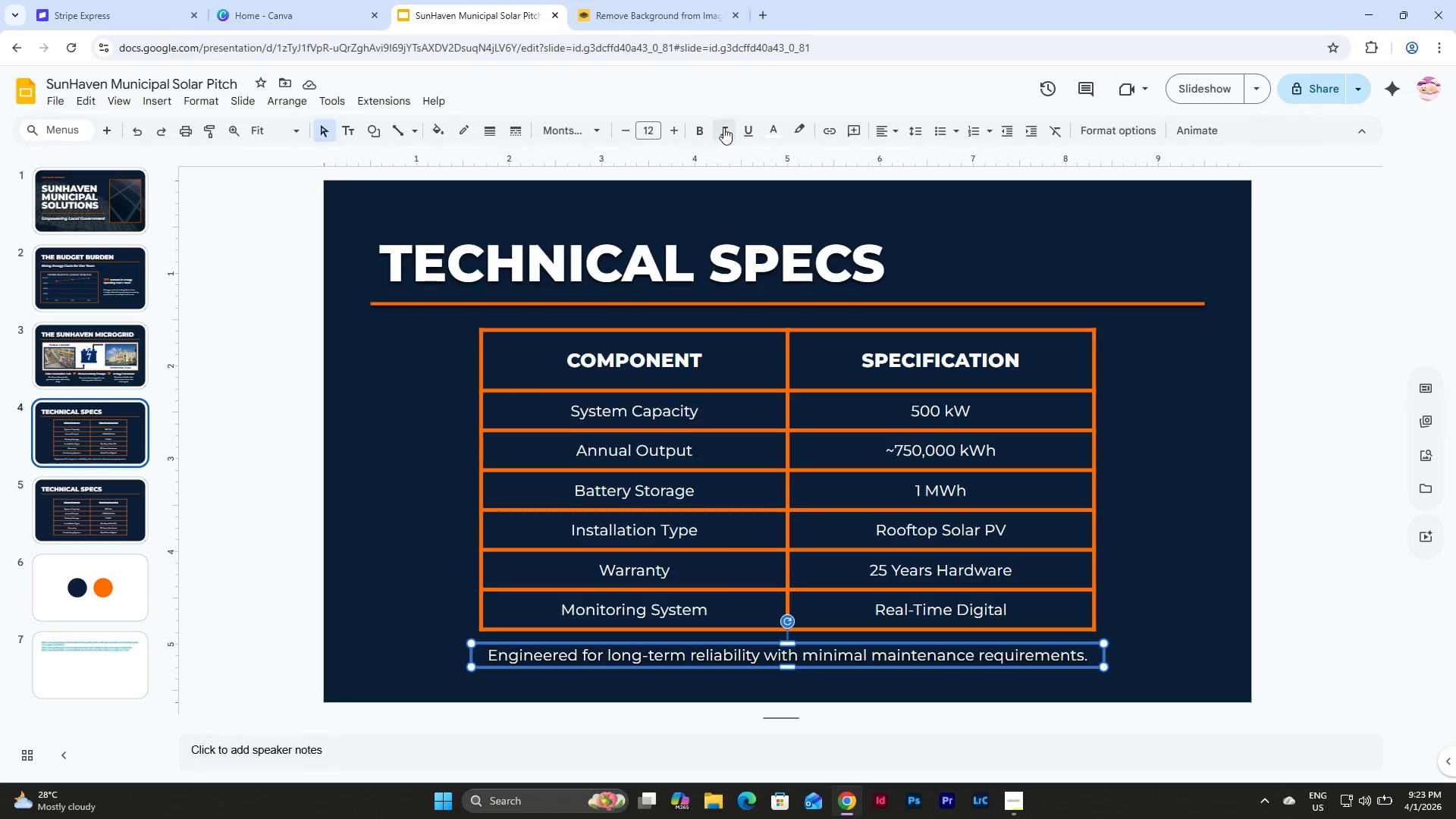 
left_click([723, 126])
 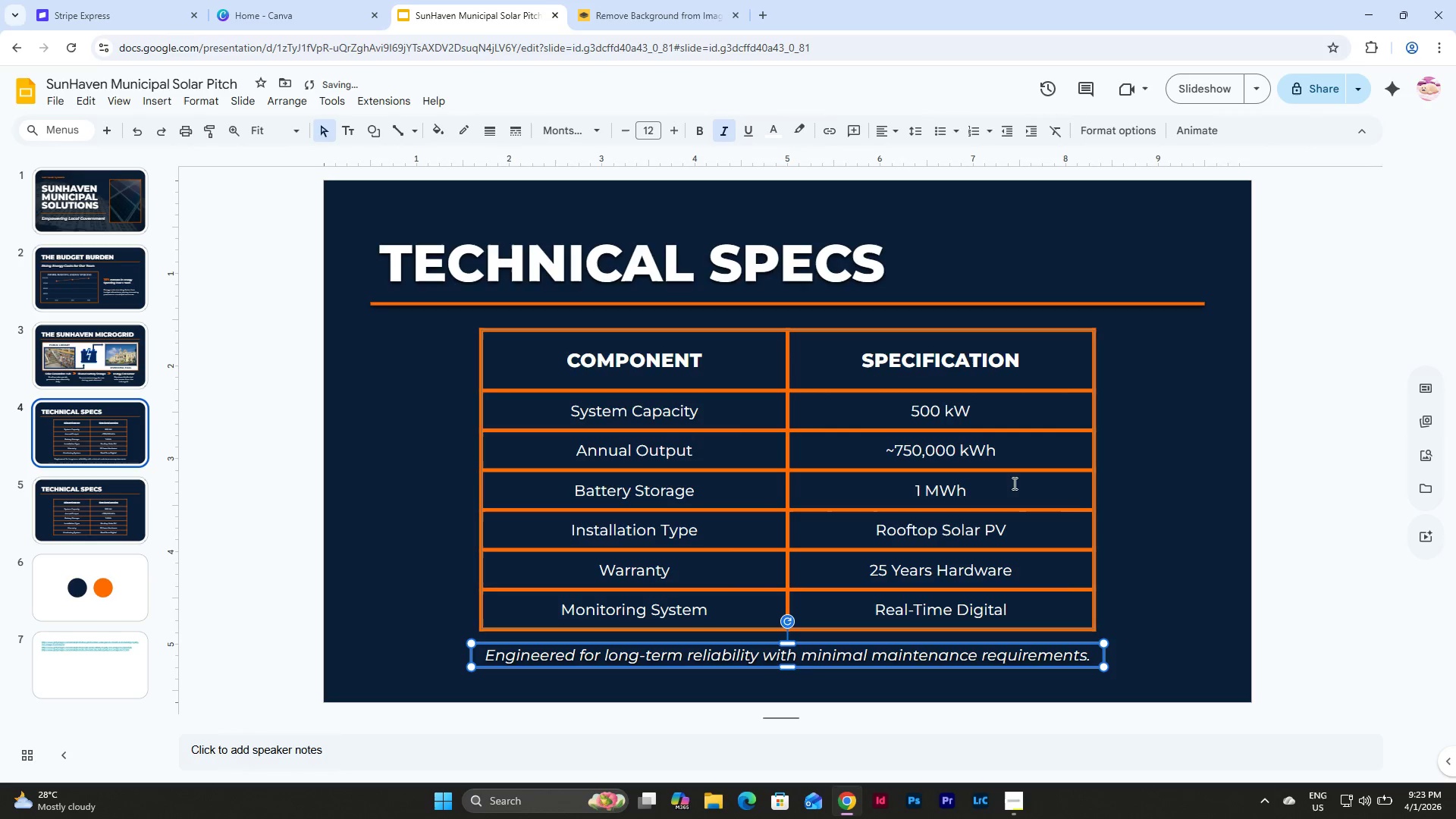 
left_click([1147, 544])
 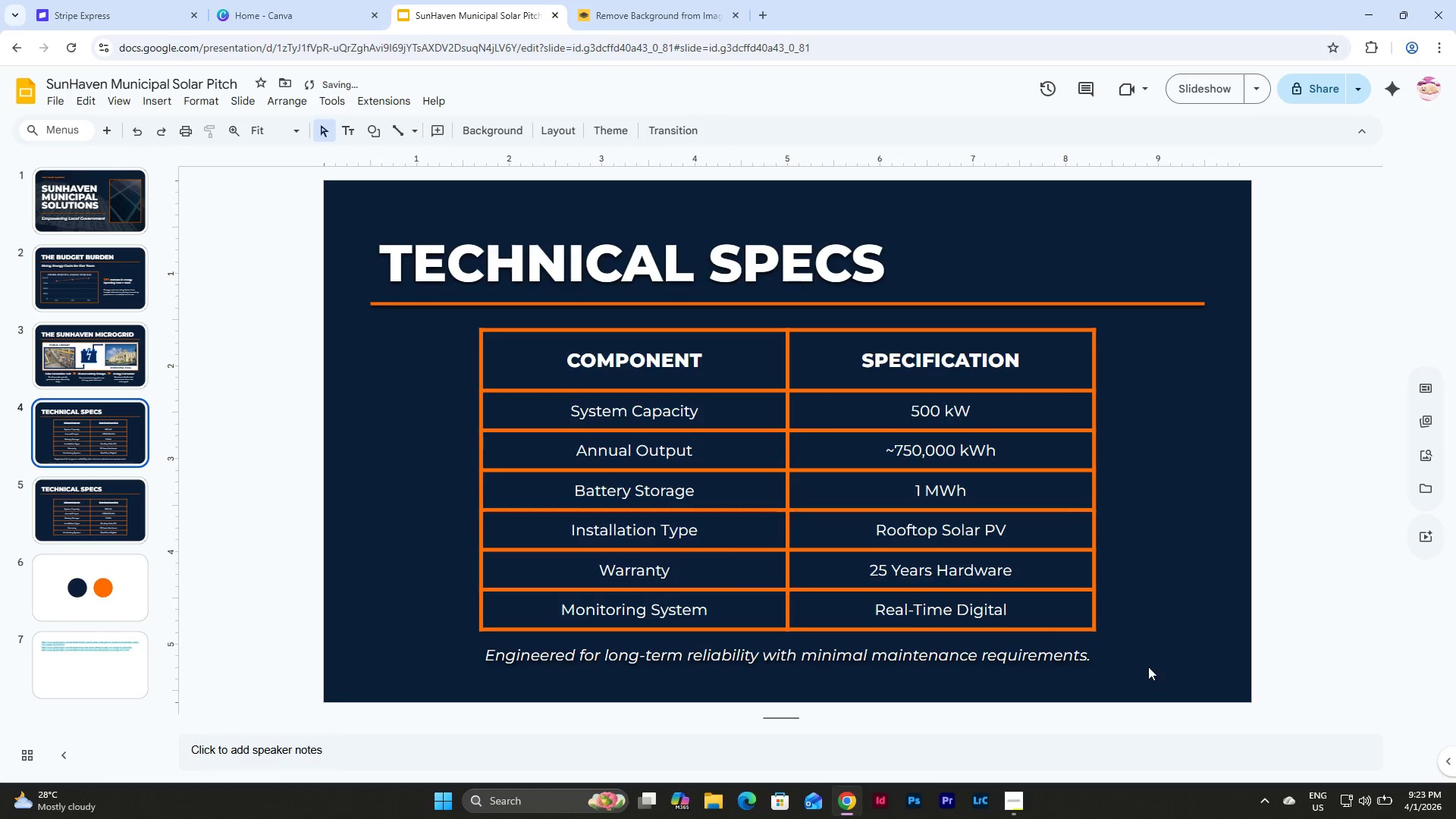 
left_click_drag(start_coordinate=[1148, 667], to_coordinate=[427, 334])
 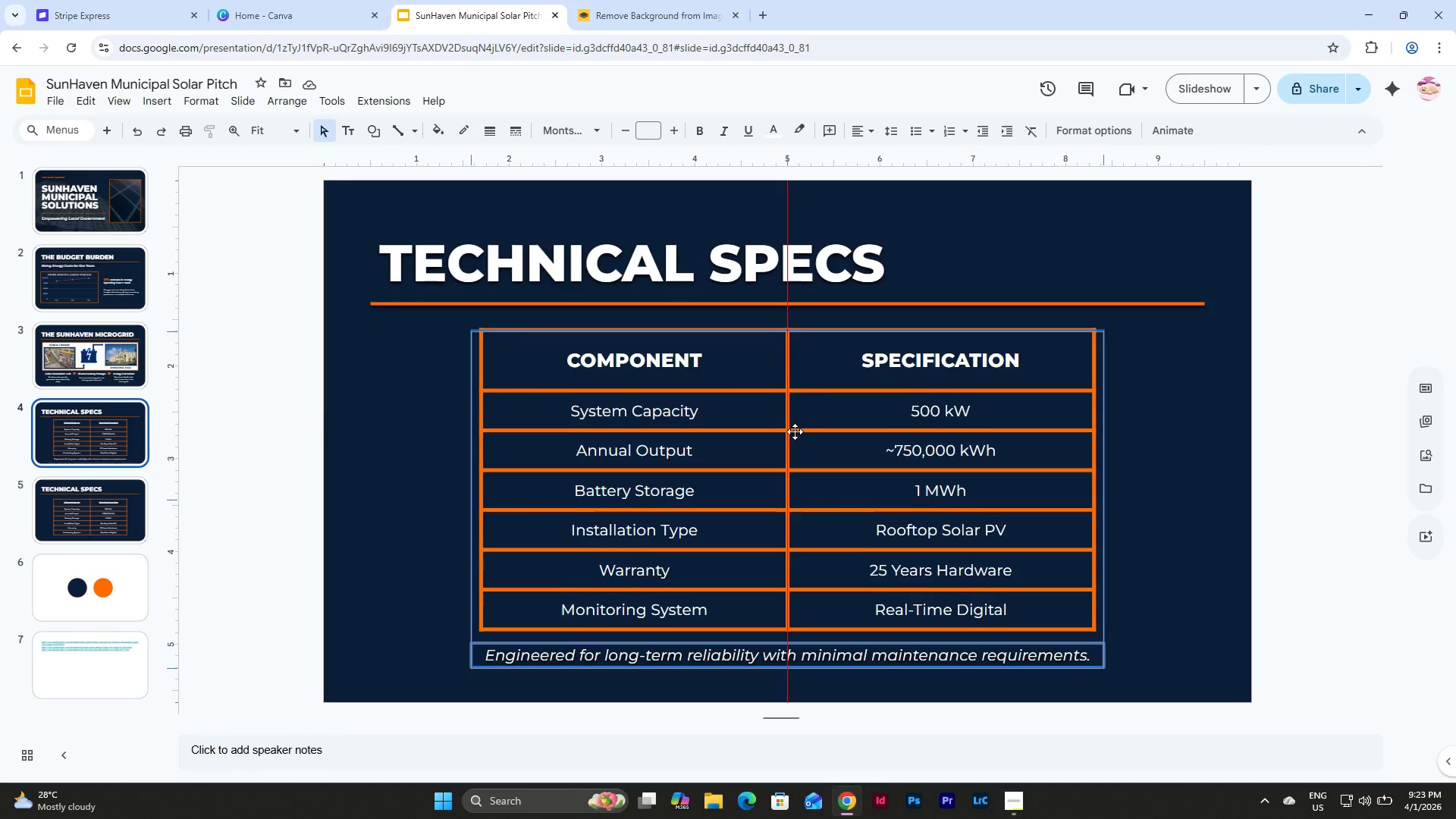 
left_click([1150, 474])
 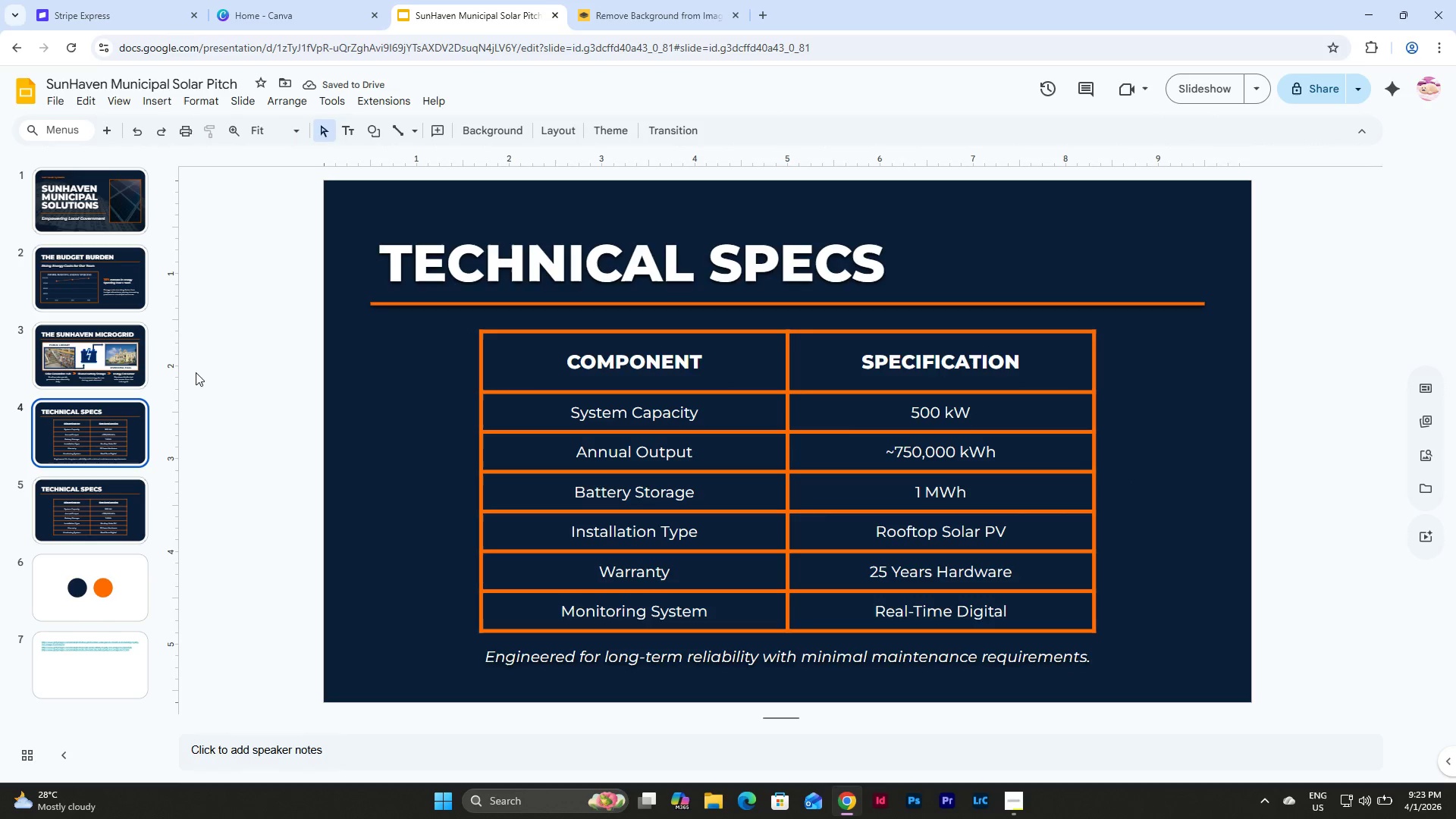 
left_click([108, 425])
 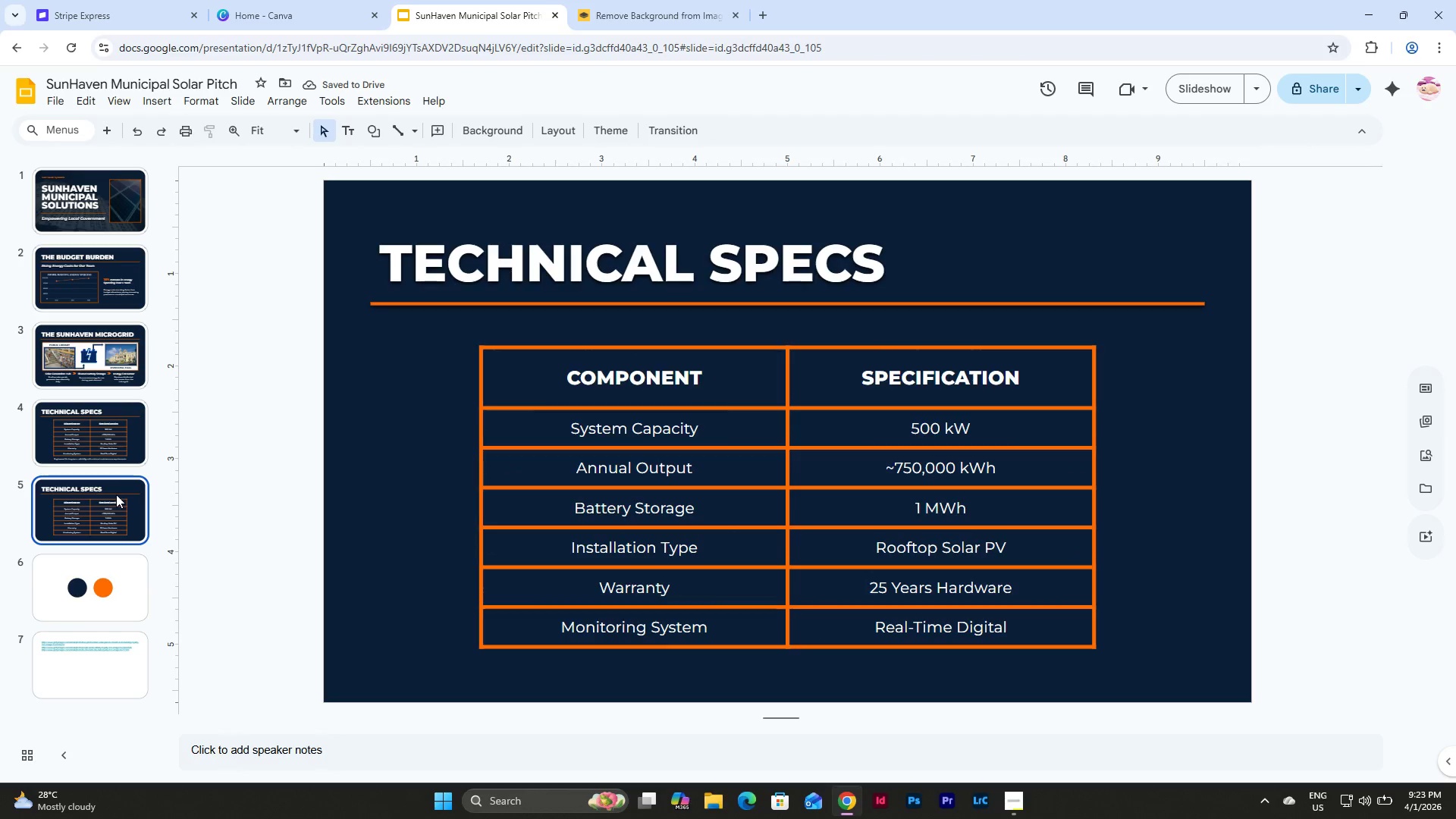 
left_click([119, 434])
 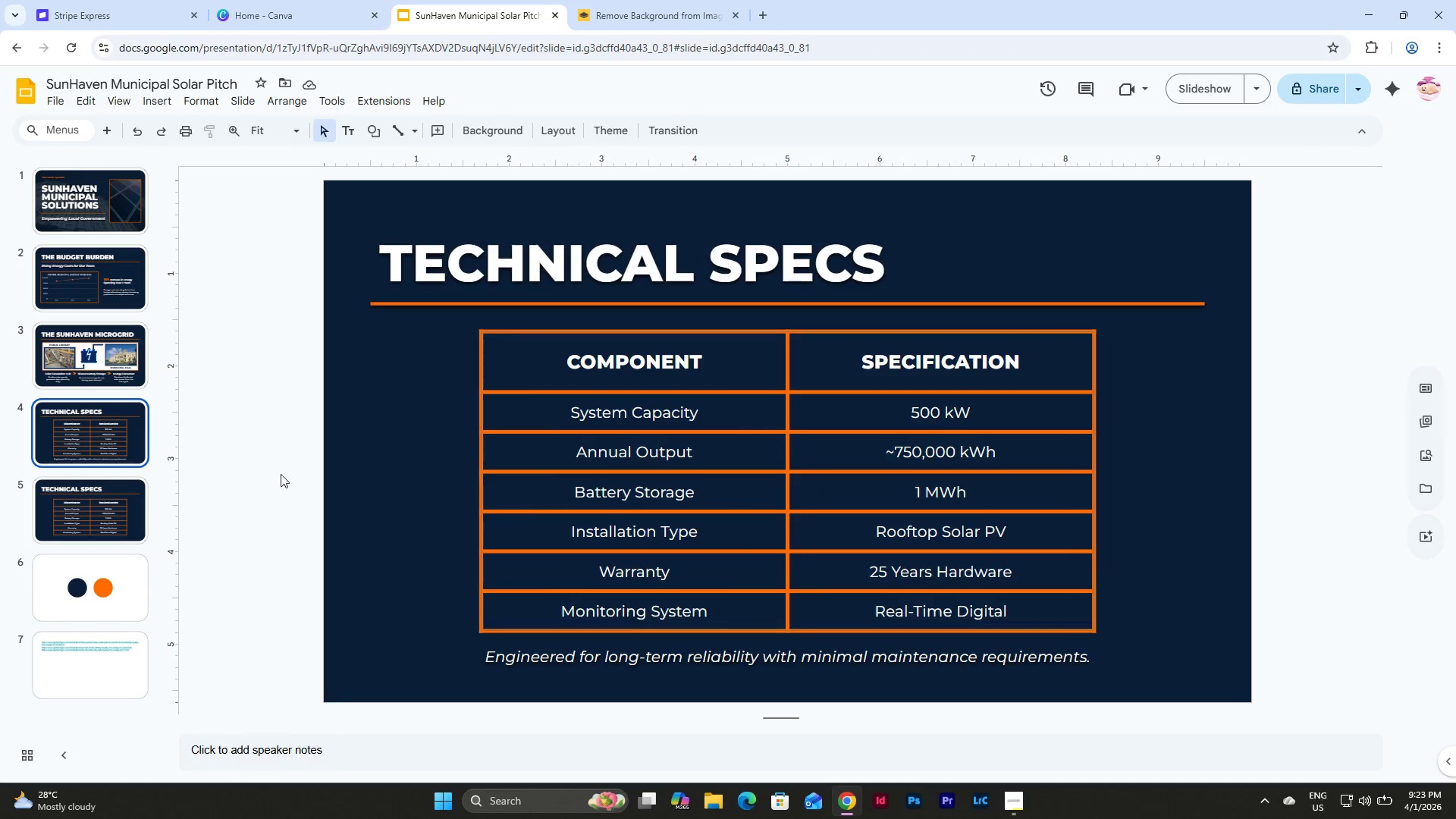 
left_click([99, 509])
 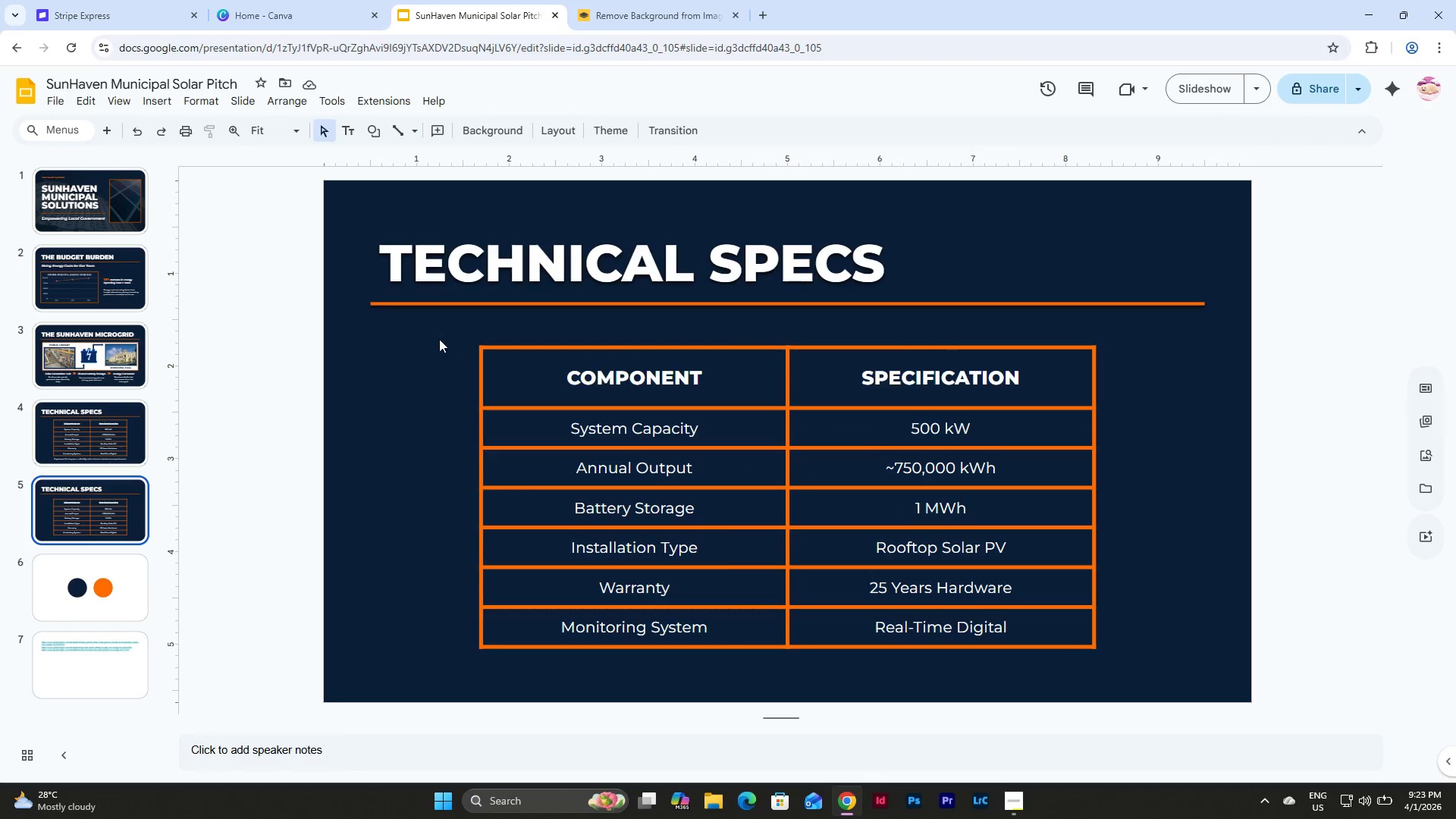 
left_click_drag(start_coordinate=[439, 335], to_coordinate=[1189, 679])
 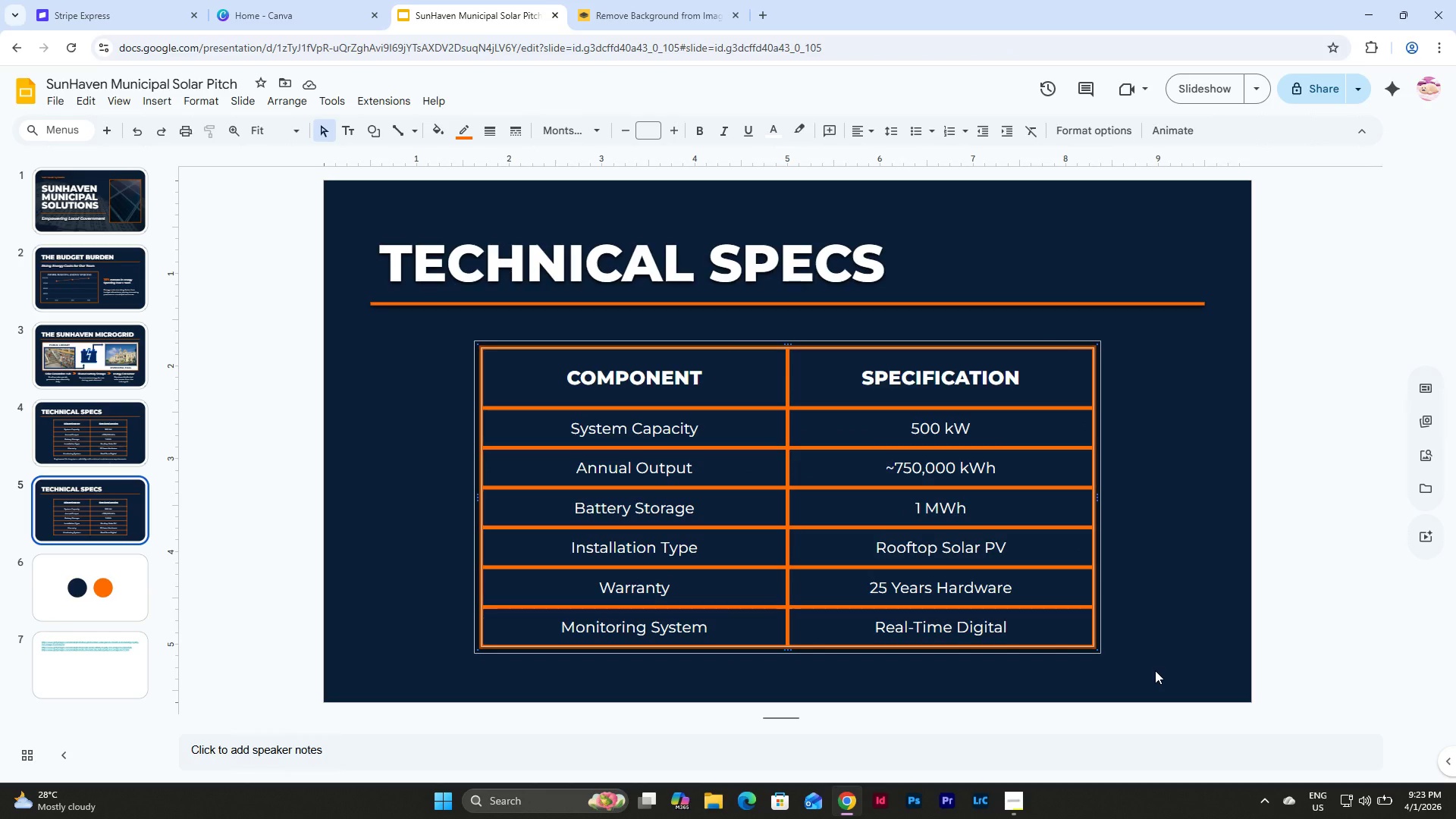 
key(Backspace)
 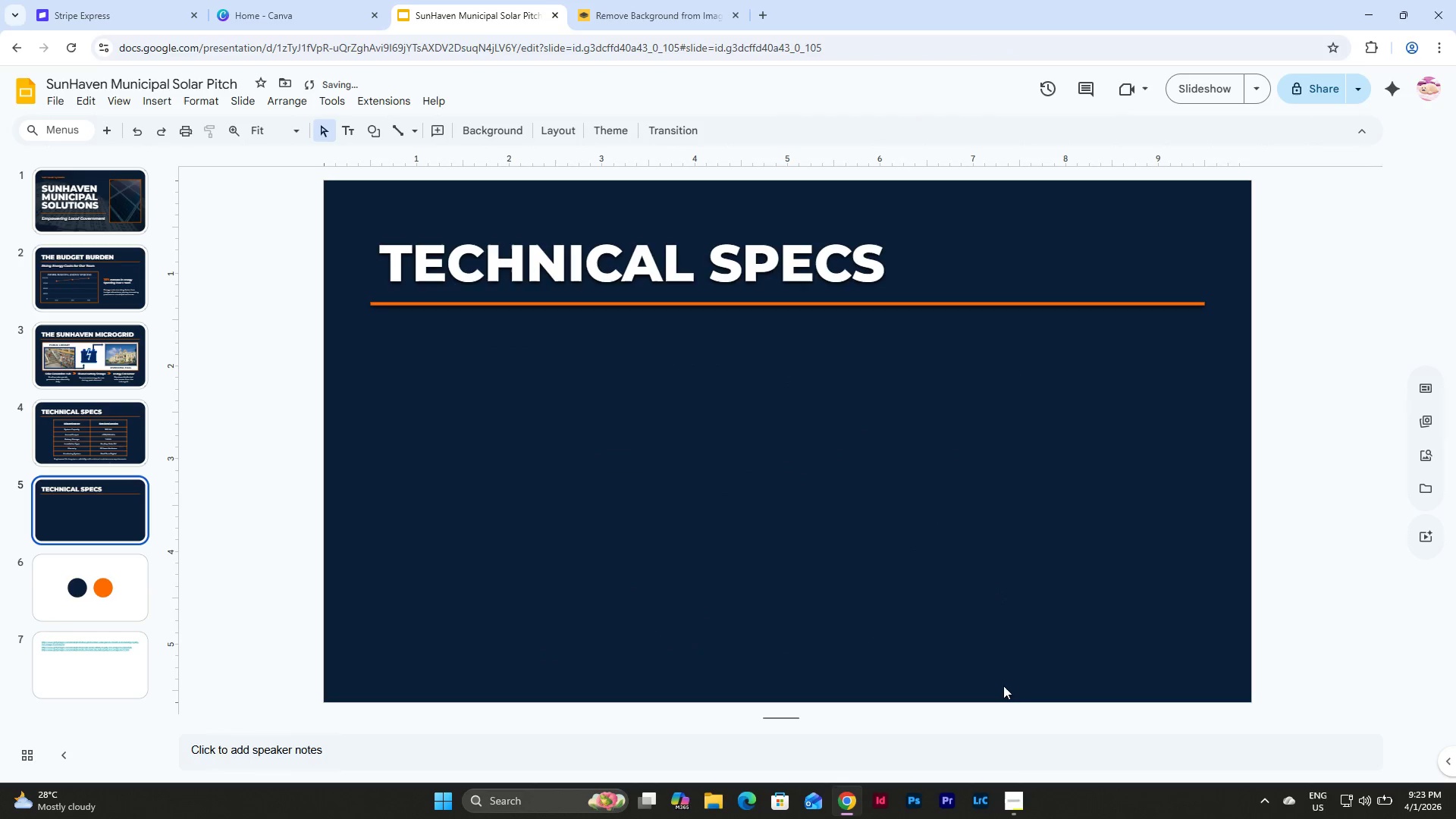 
left_click([1022, 806])